 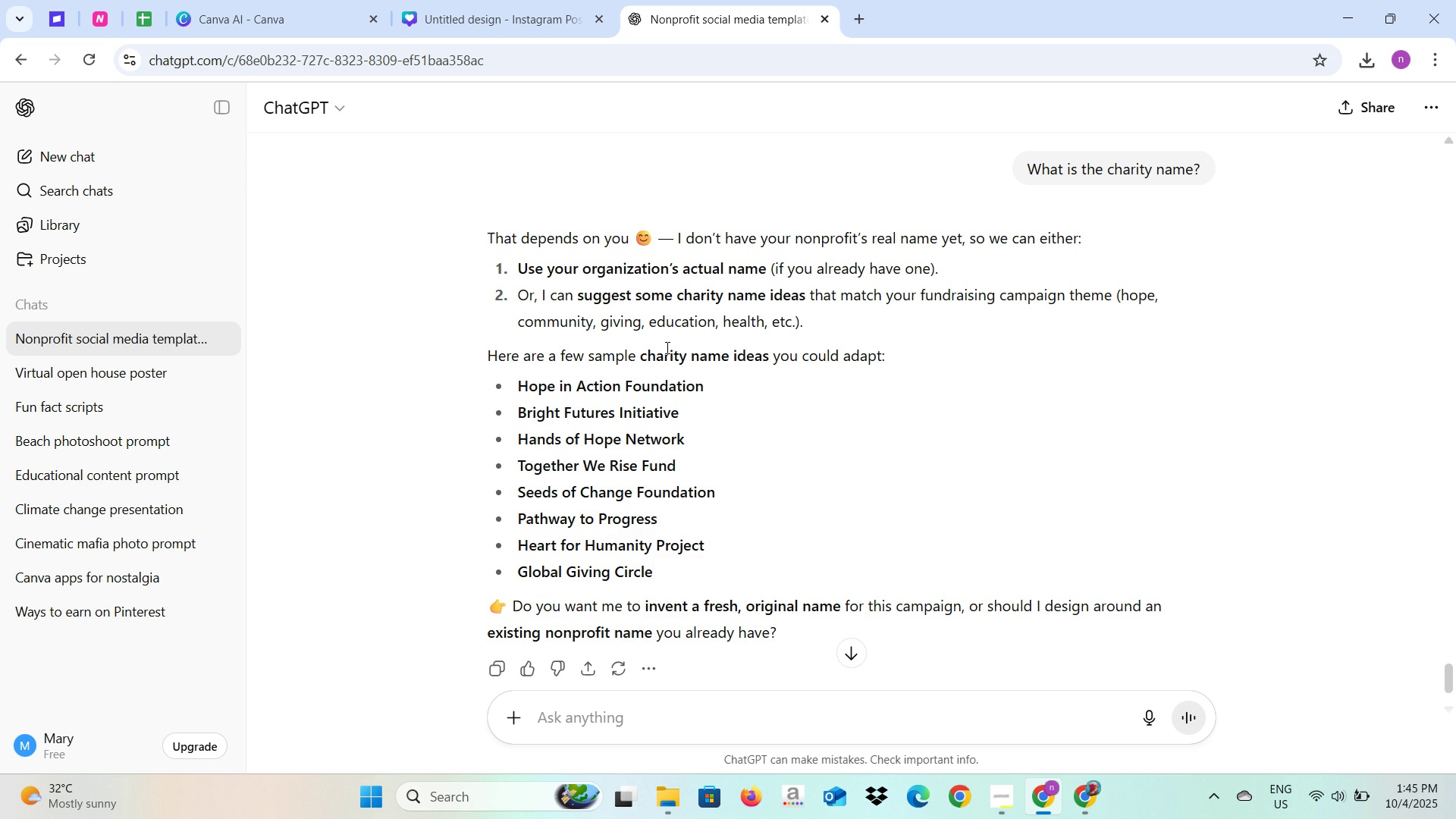 
scroll: coordinate [745, 427], scroll_direction: up, amount: 9.0
 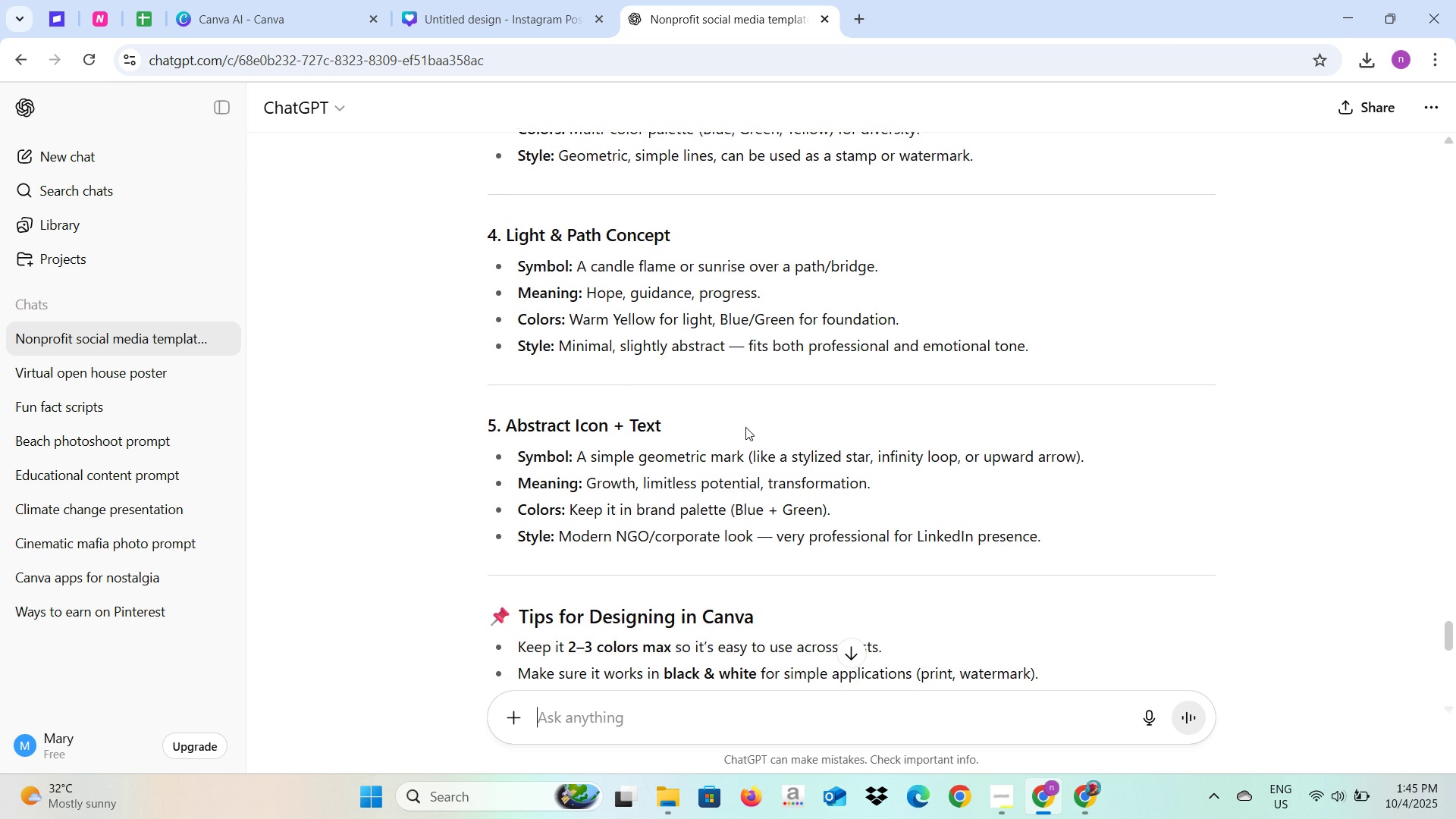 
scroll: coordinate [745, 427], scroll_direction: down, amount: 1.0
 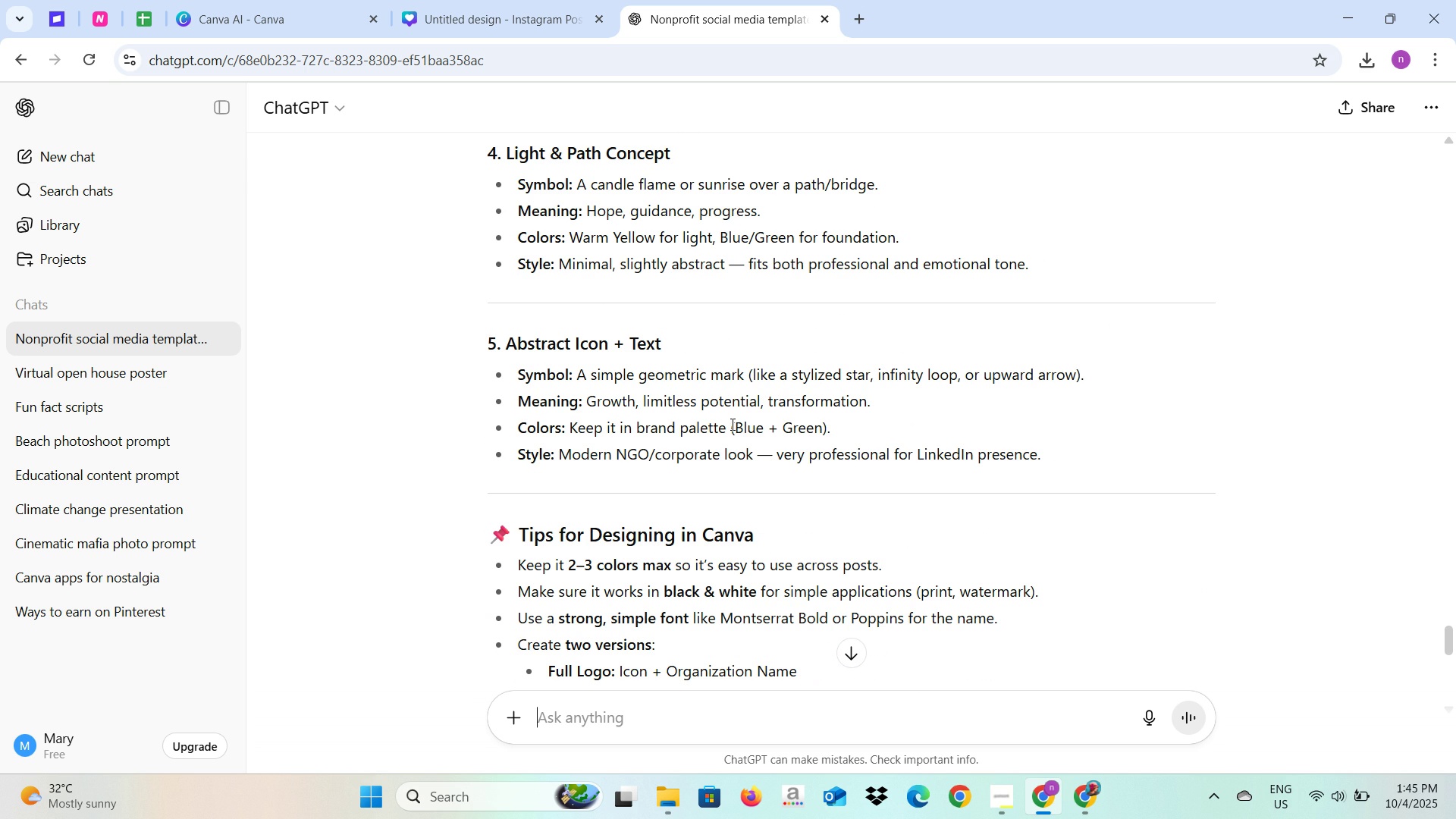 
wait(6.25)
 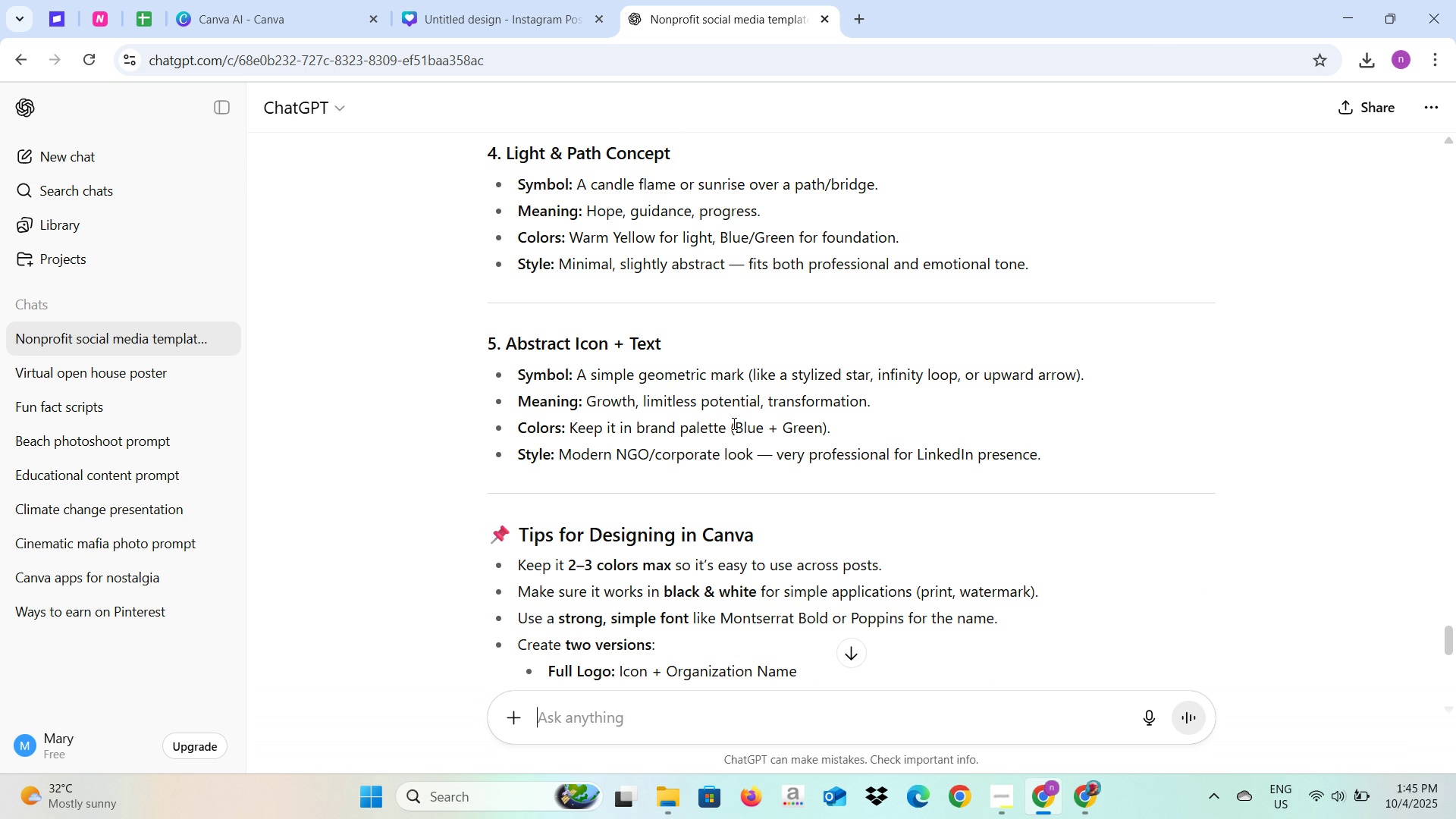 
scroll: coordinate [722, 419], scroll_direction: down, amount: 6.0